 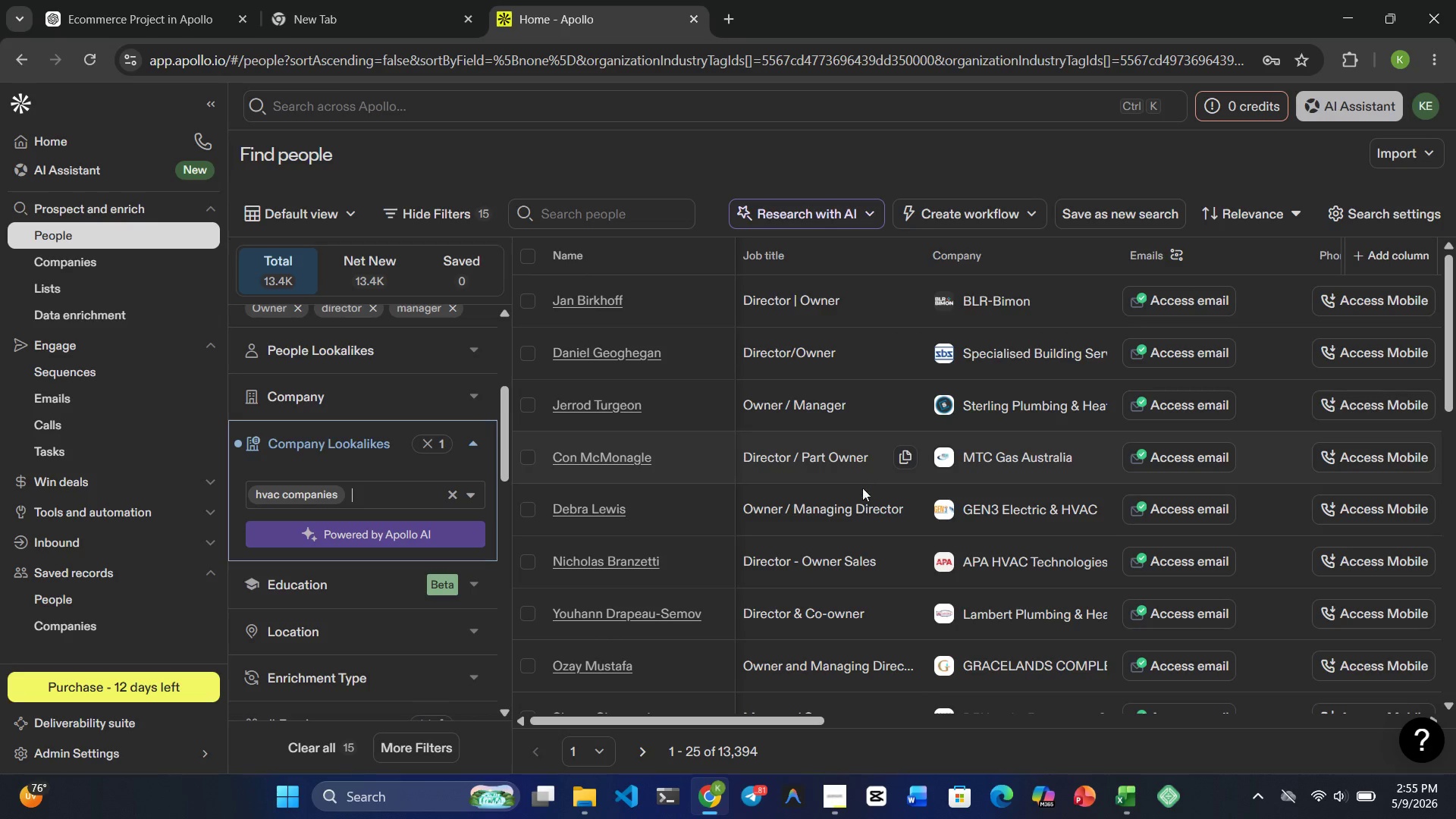 
key(Control+V)
 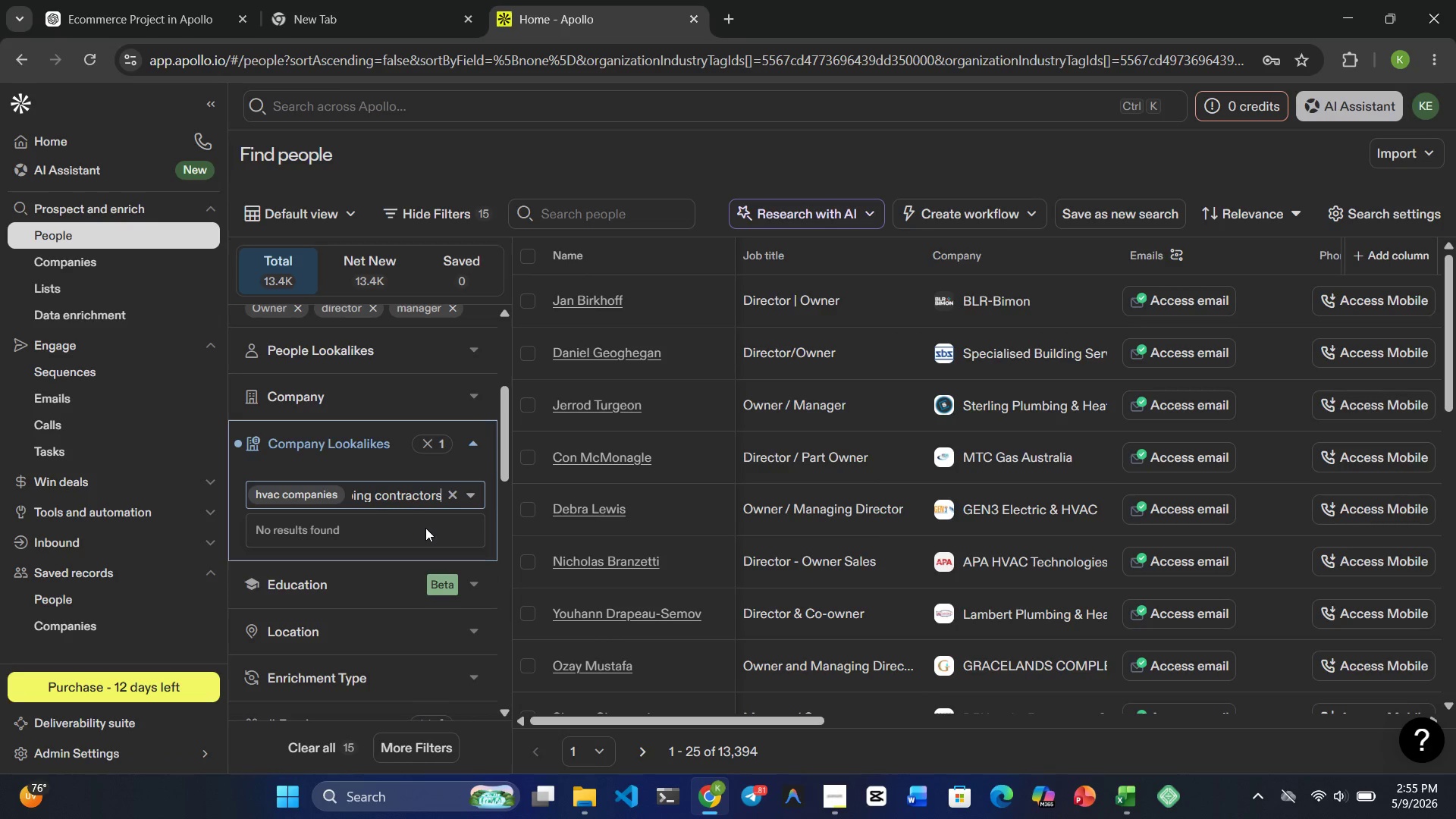 
hold_key(key=Backspace, duration=0.59)
 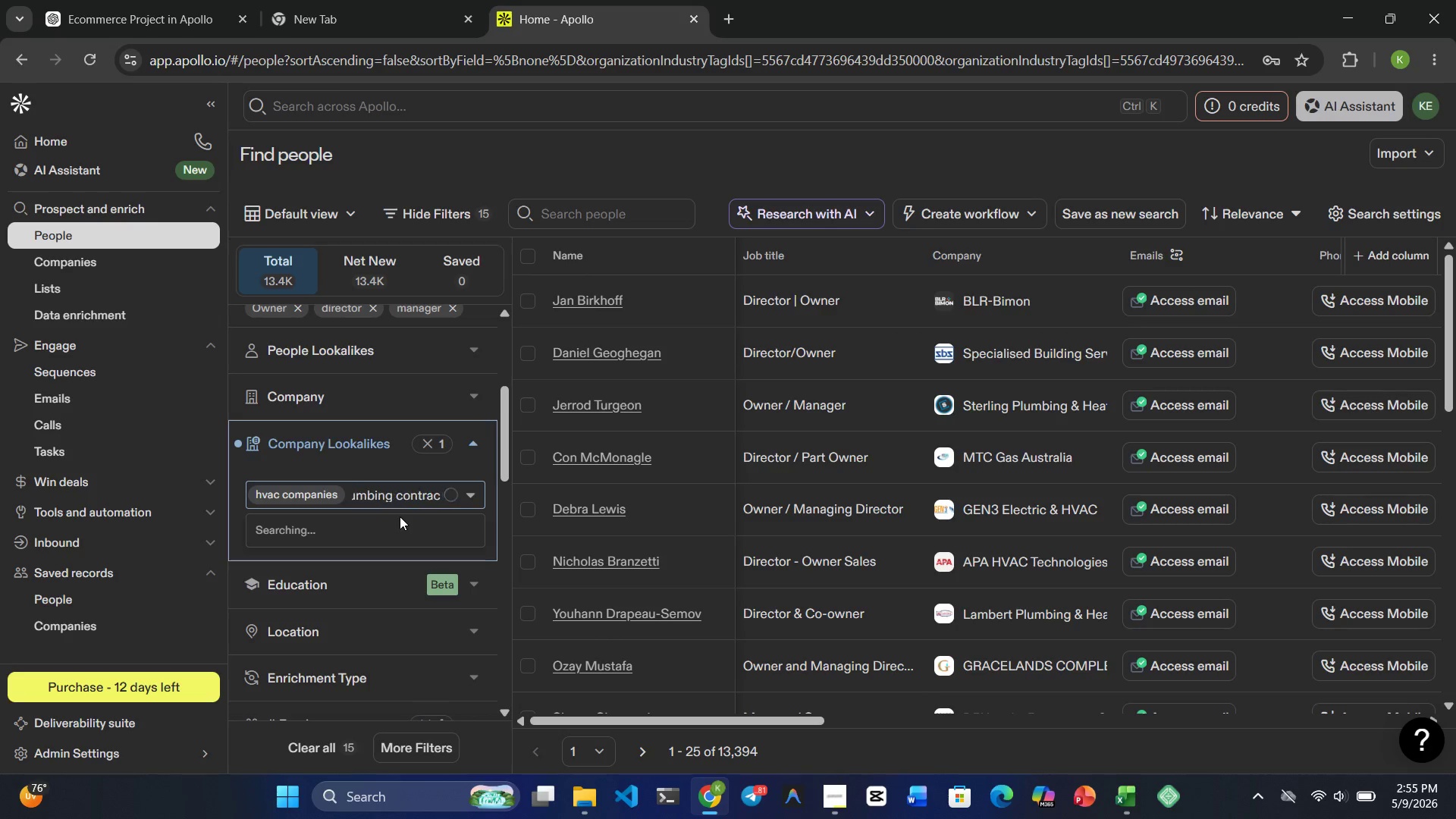 
key(Backspace)
 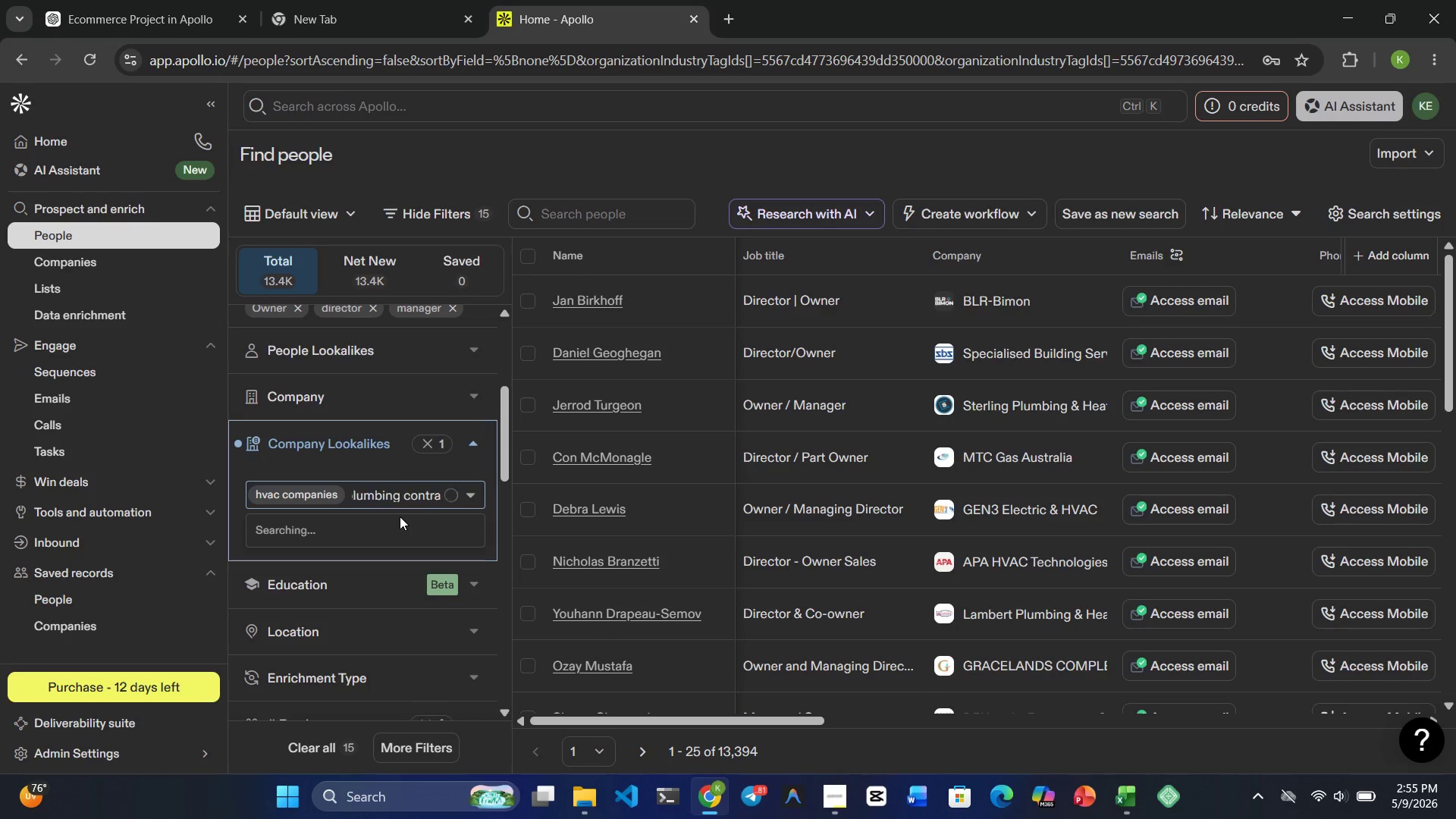 
key(Backspace)
 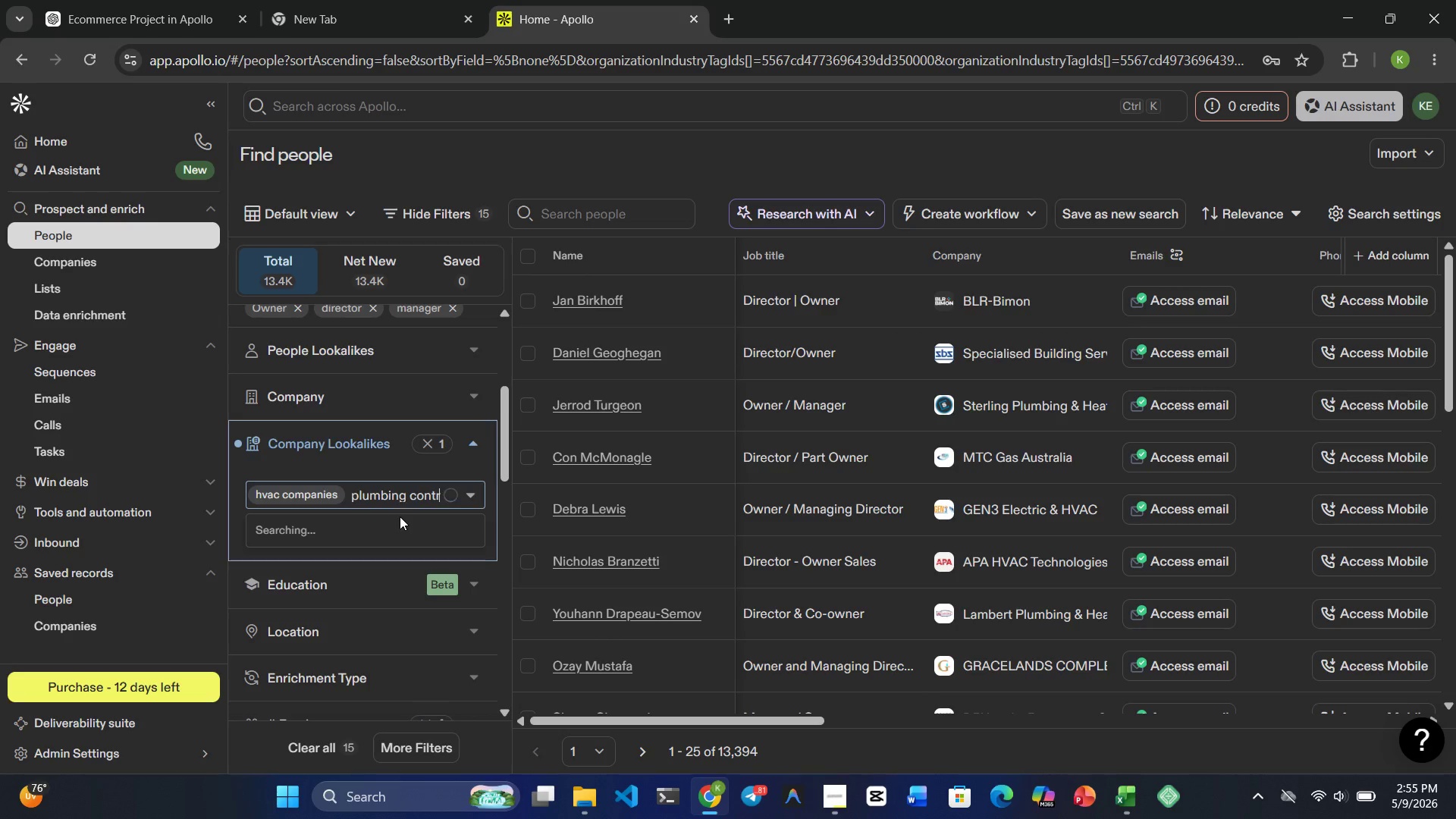 
key(Backspace)
 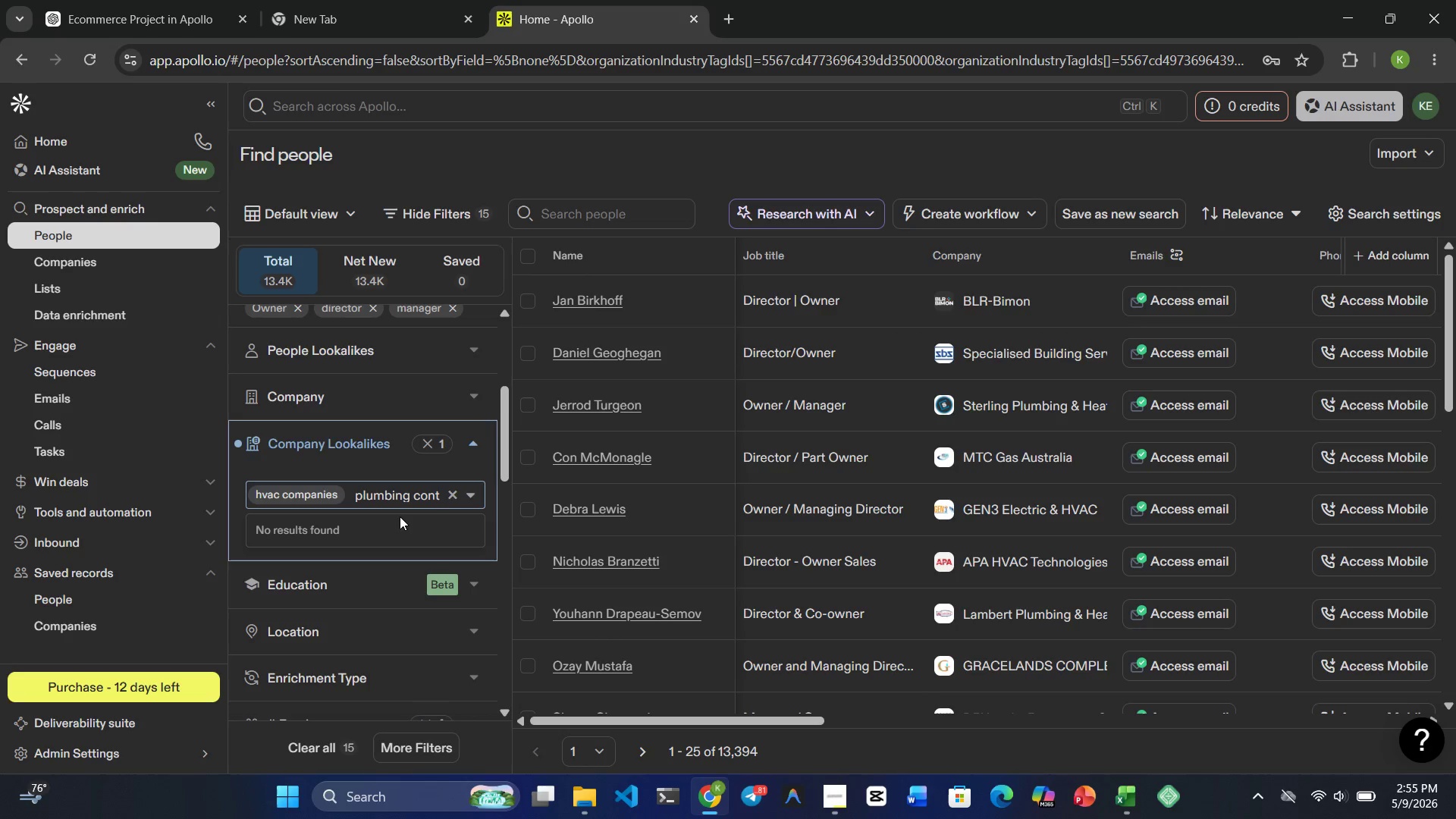 
key(Backspace)
 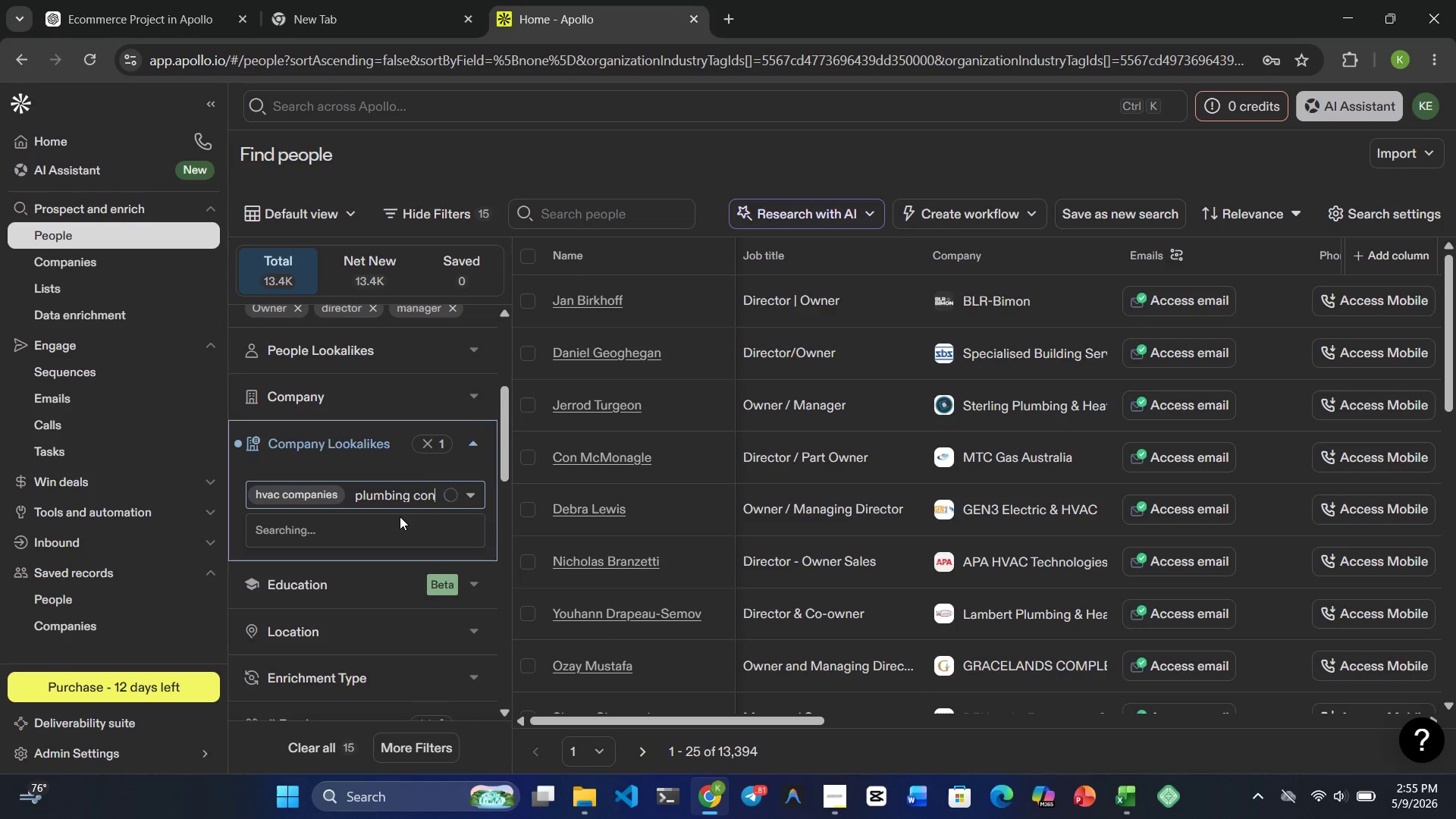 
key(Backspace)
 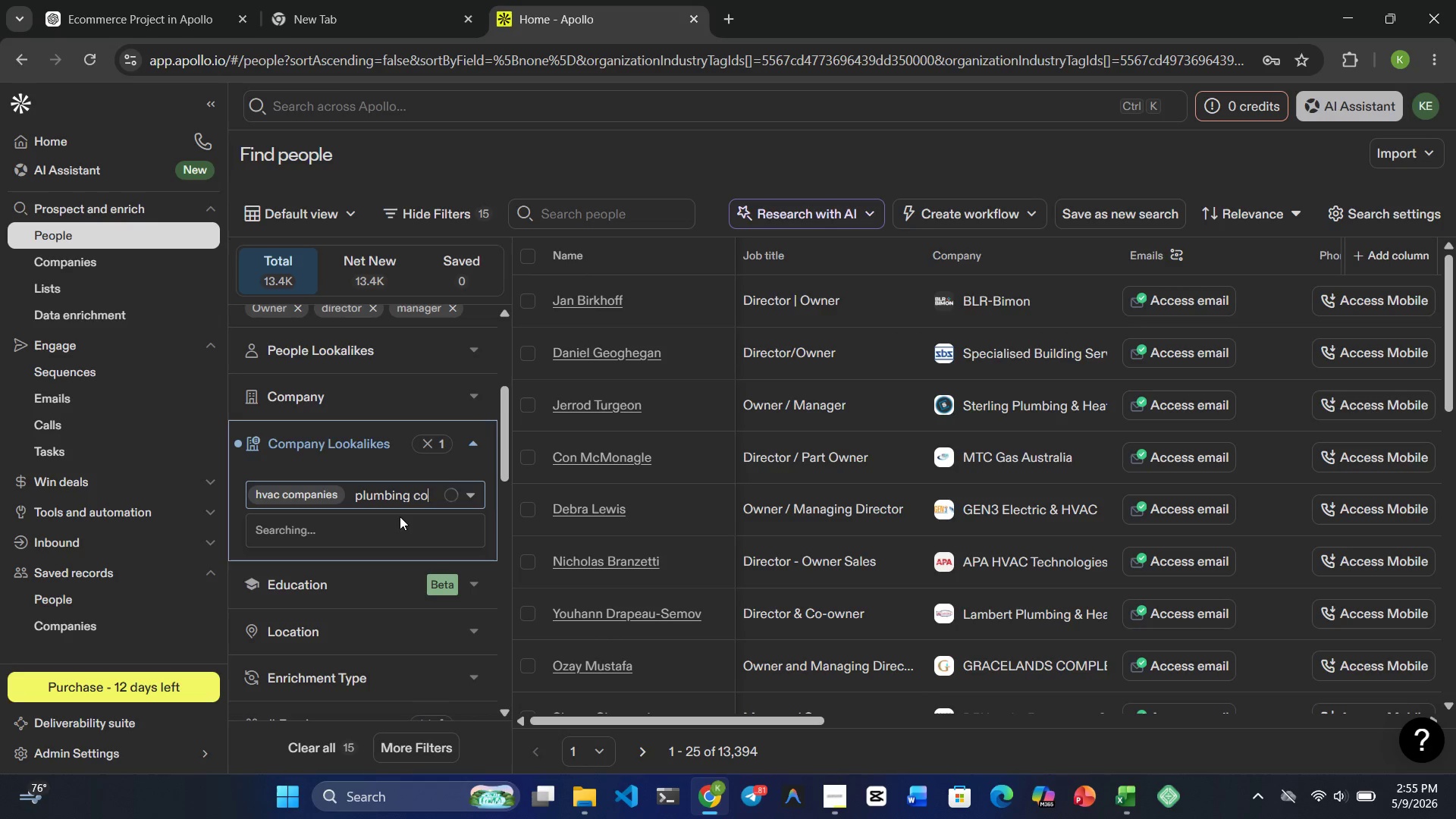 
key(Backspace)
 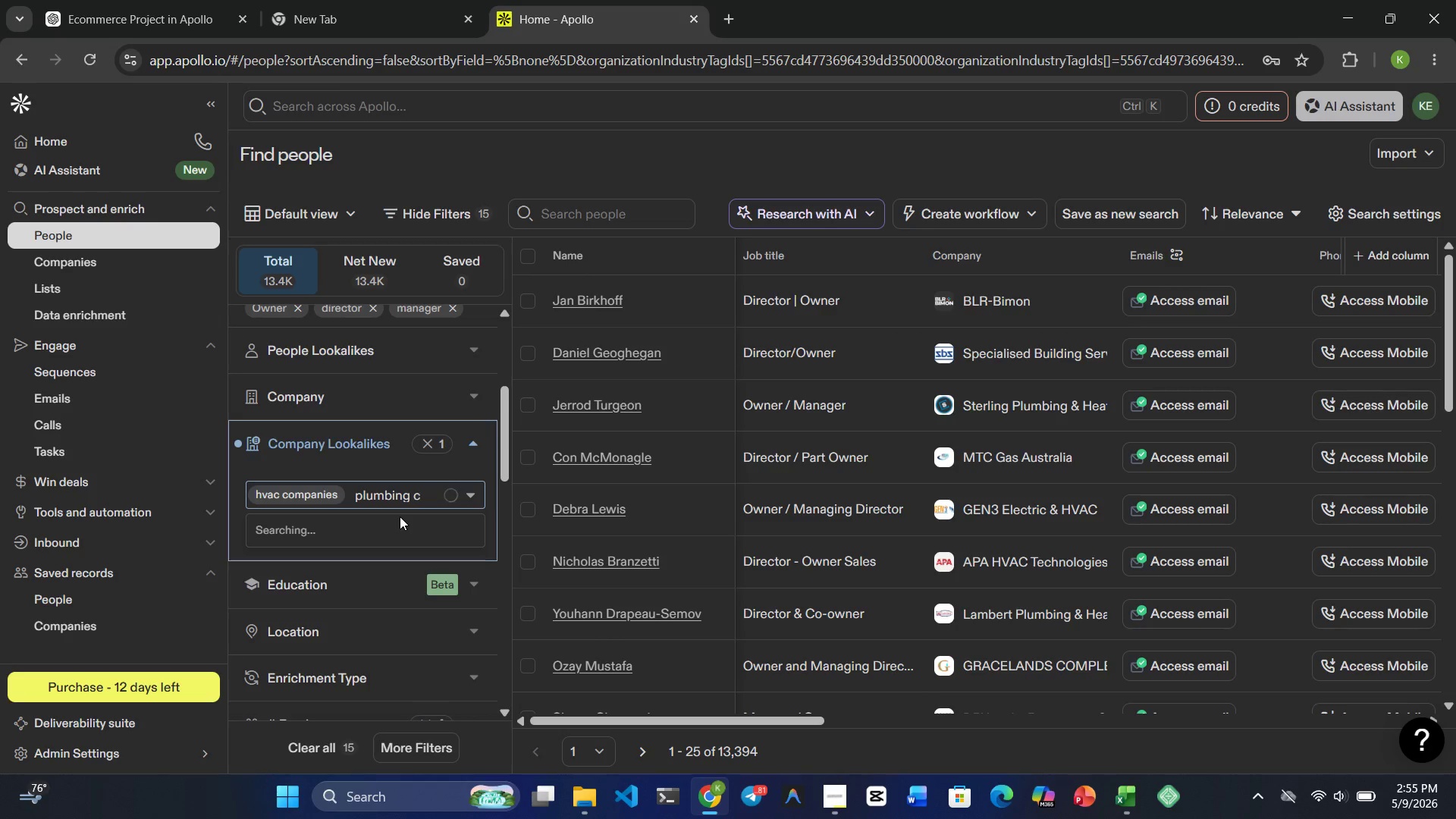 
key(Backspace)
 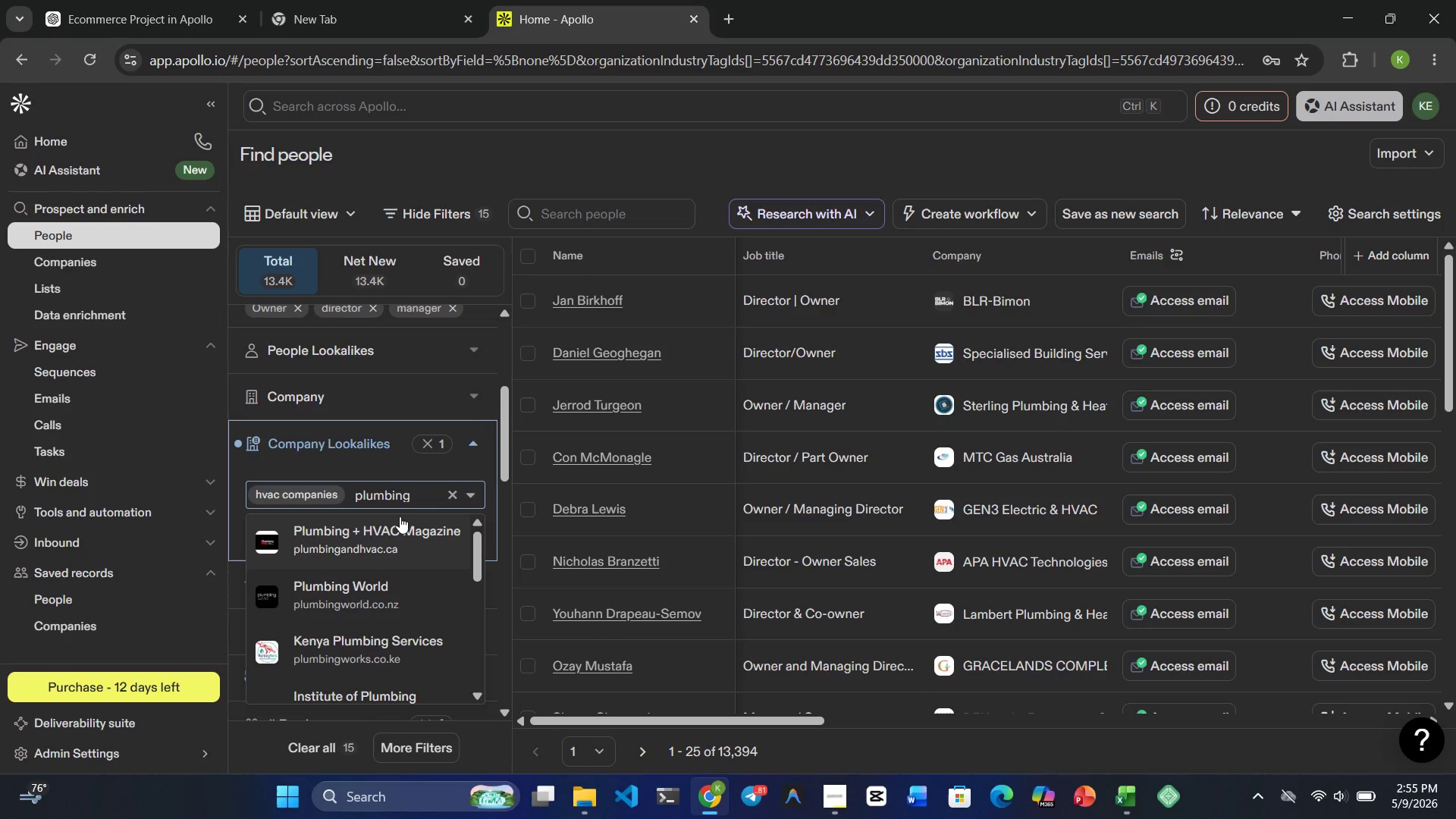 
key(Backspace)
 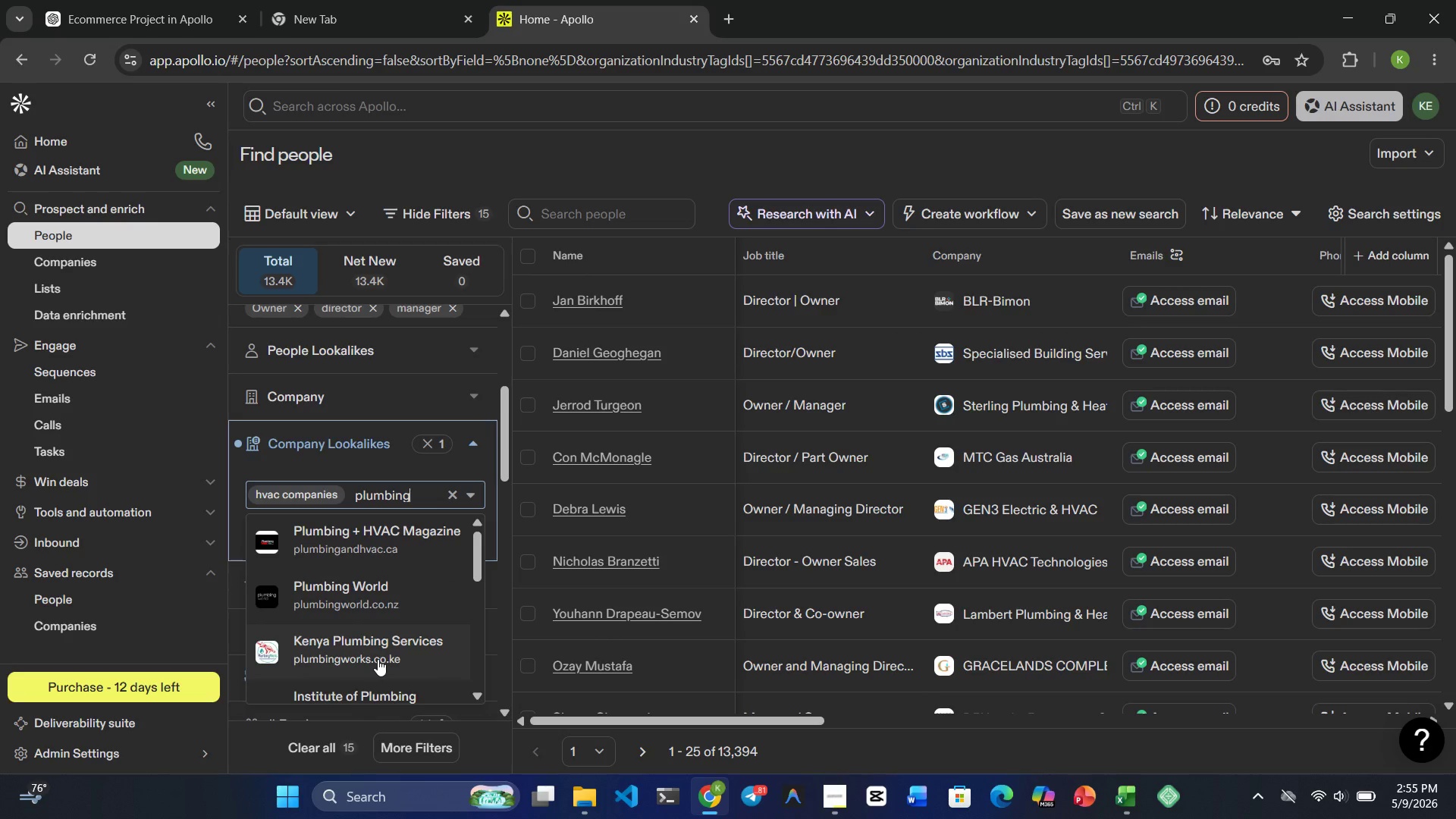 
left_click([392, 541])
 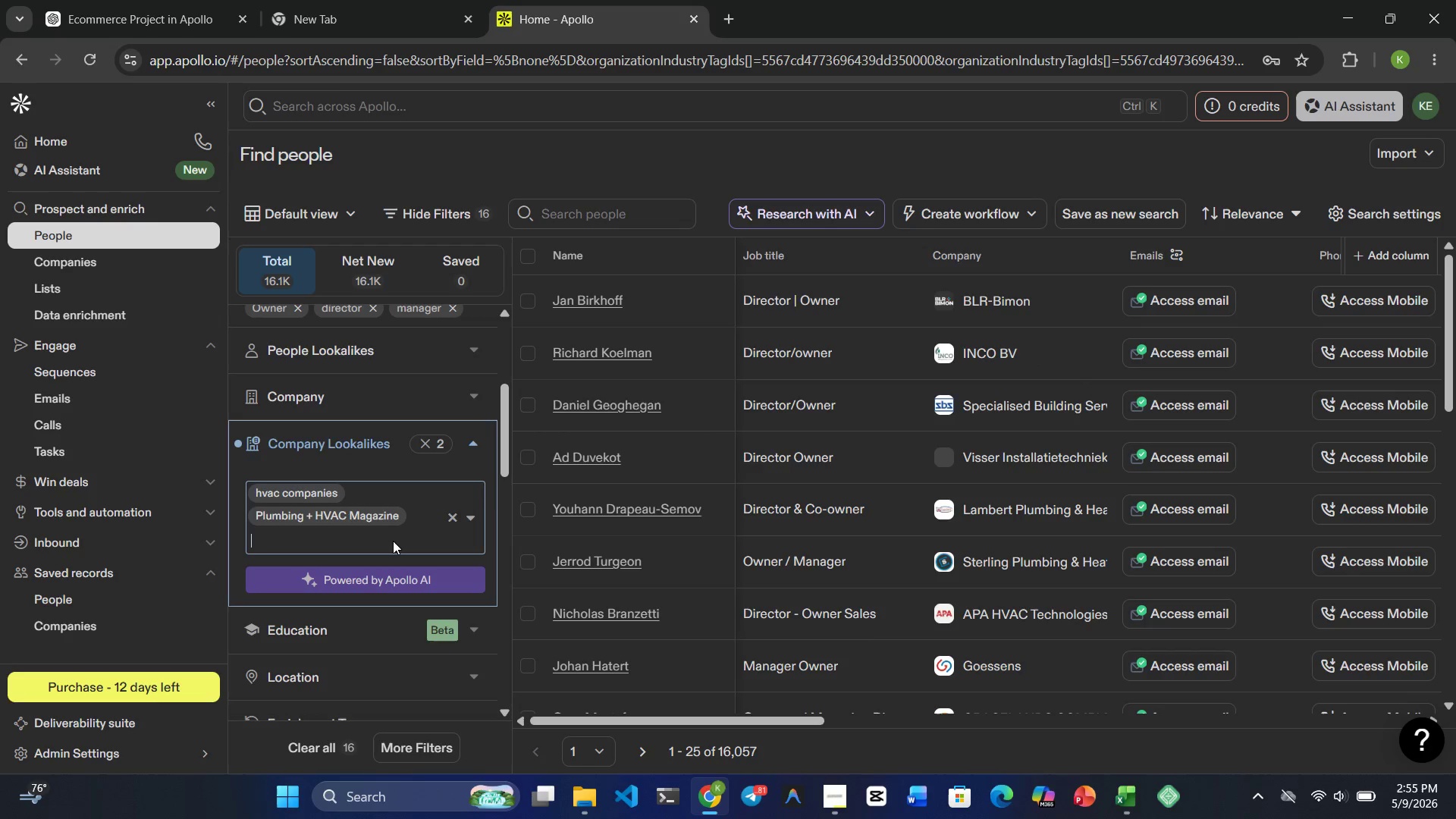 
wait(8.74)
 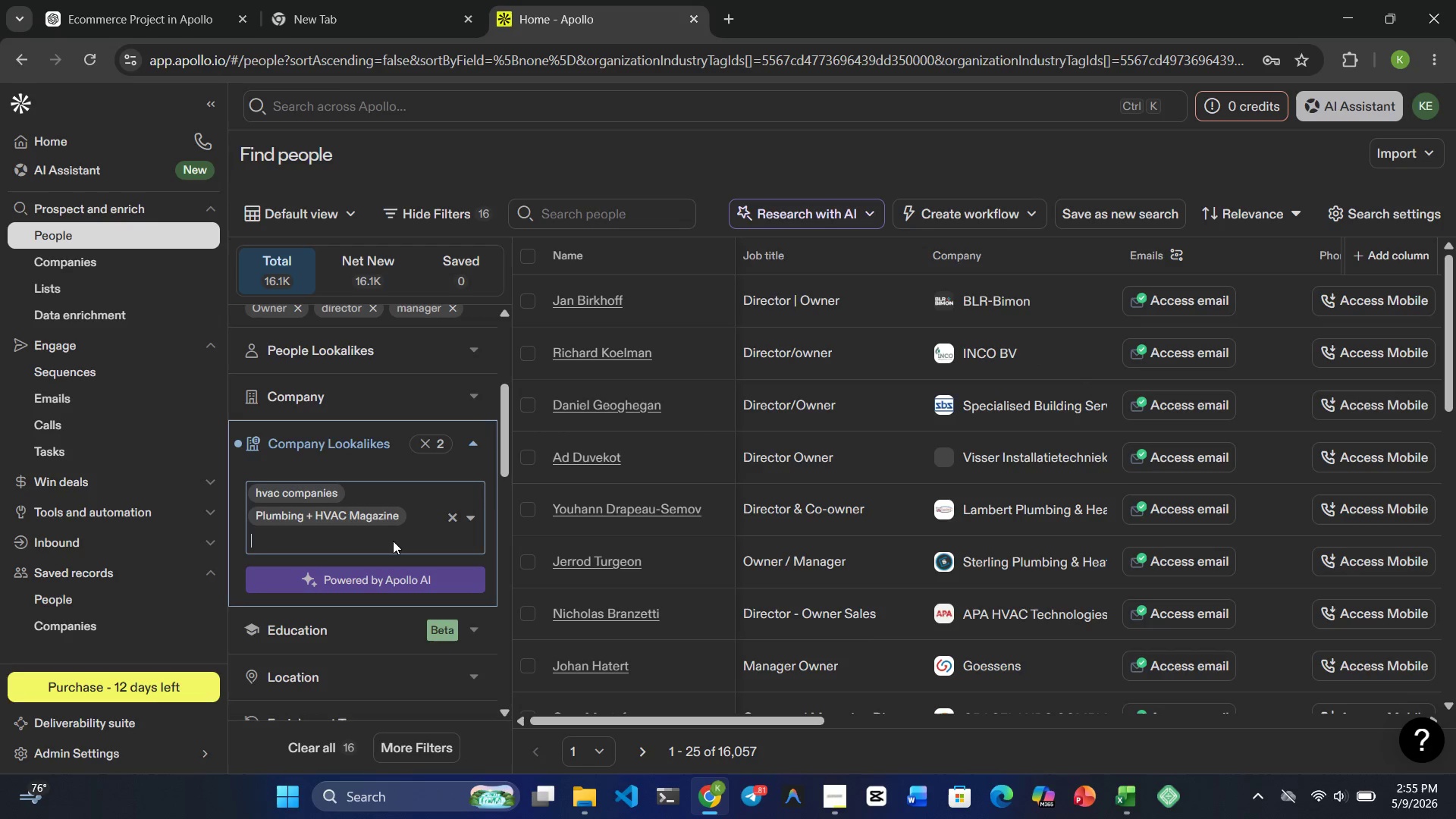 
left_click([820, 696])